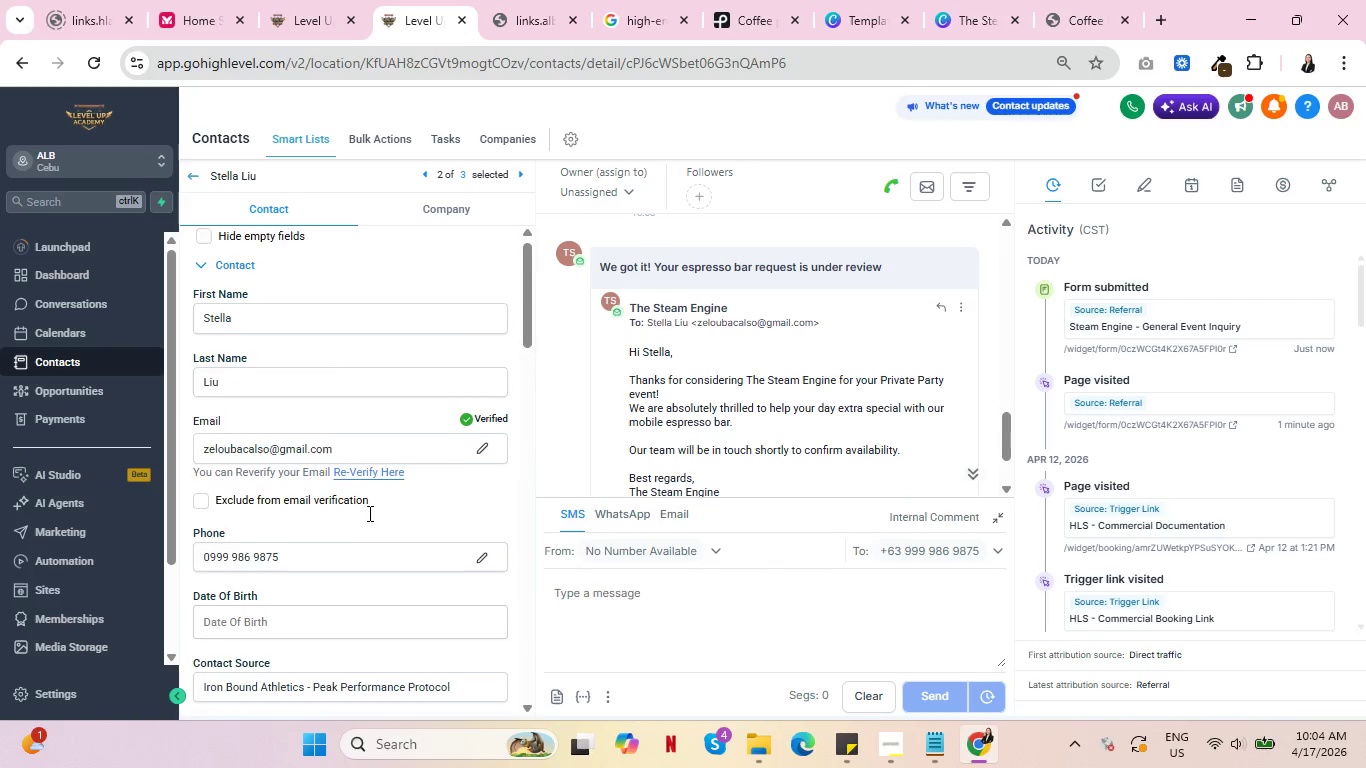 
scroll: coordinate [366, 522], scroll_direction: down, amount: 9.0
 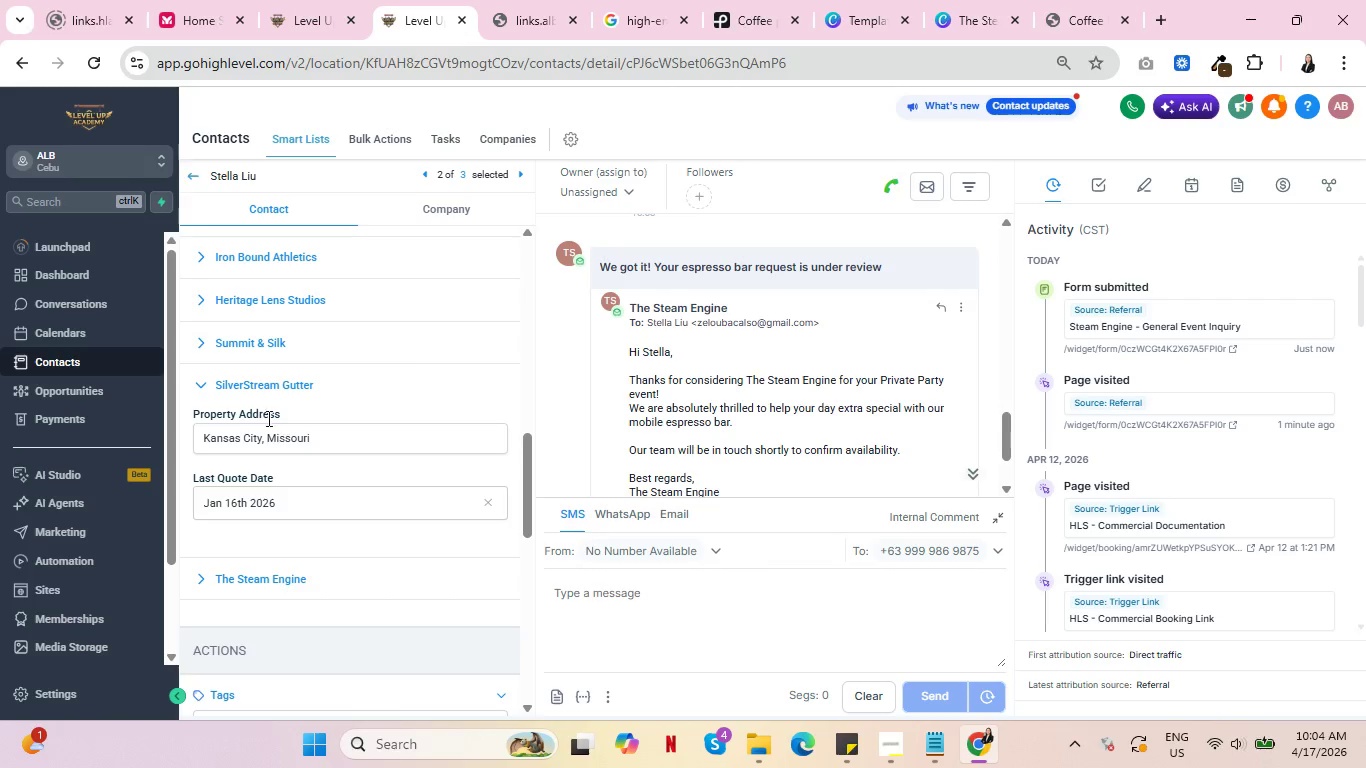 
left_click([202, 381])
 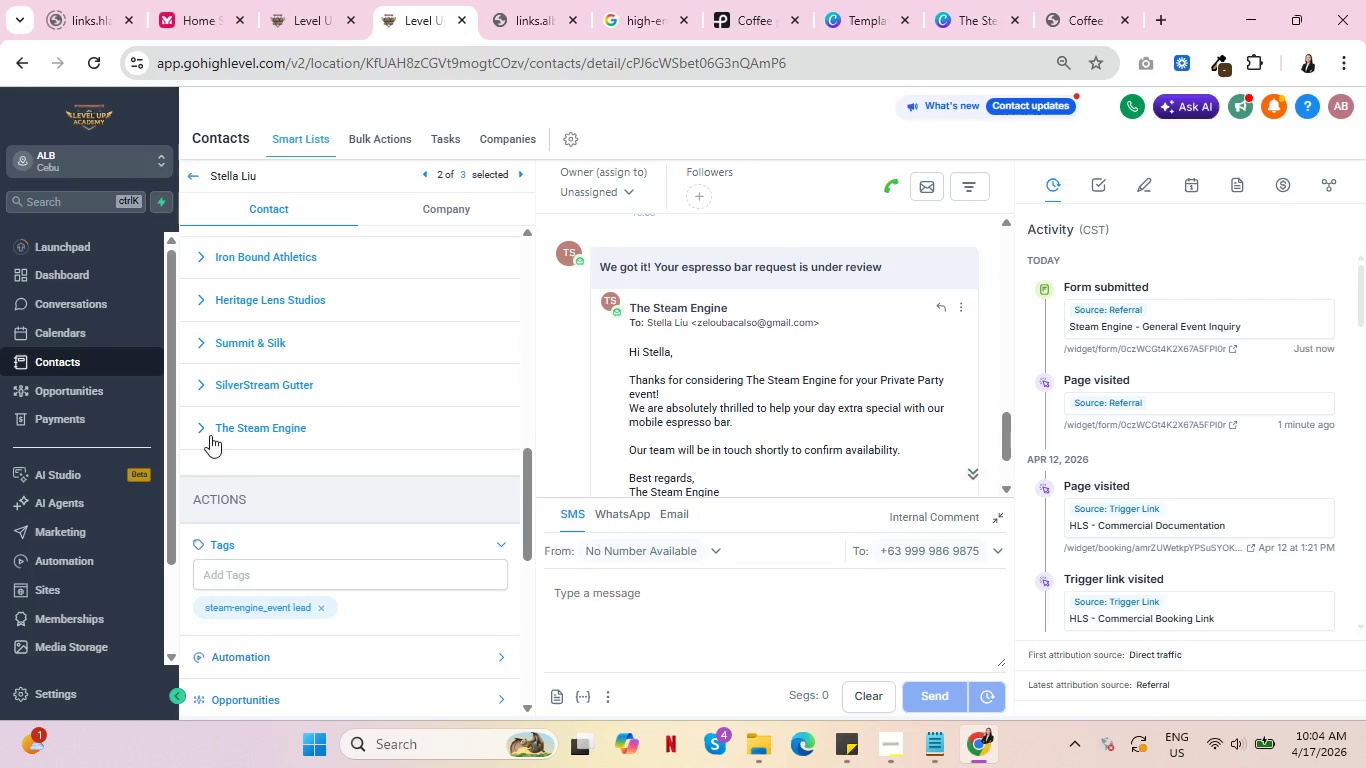 
left_click([202, 431])
 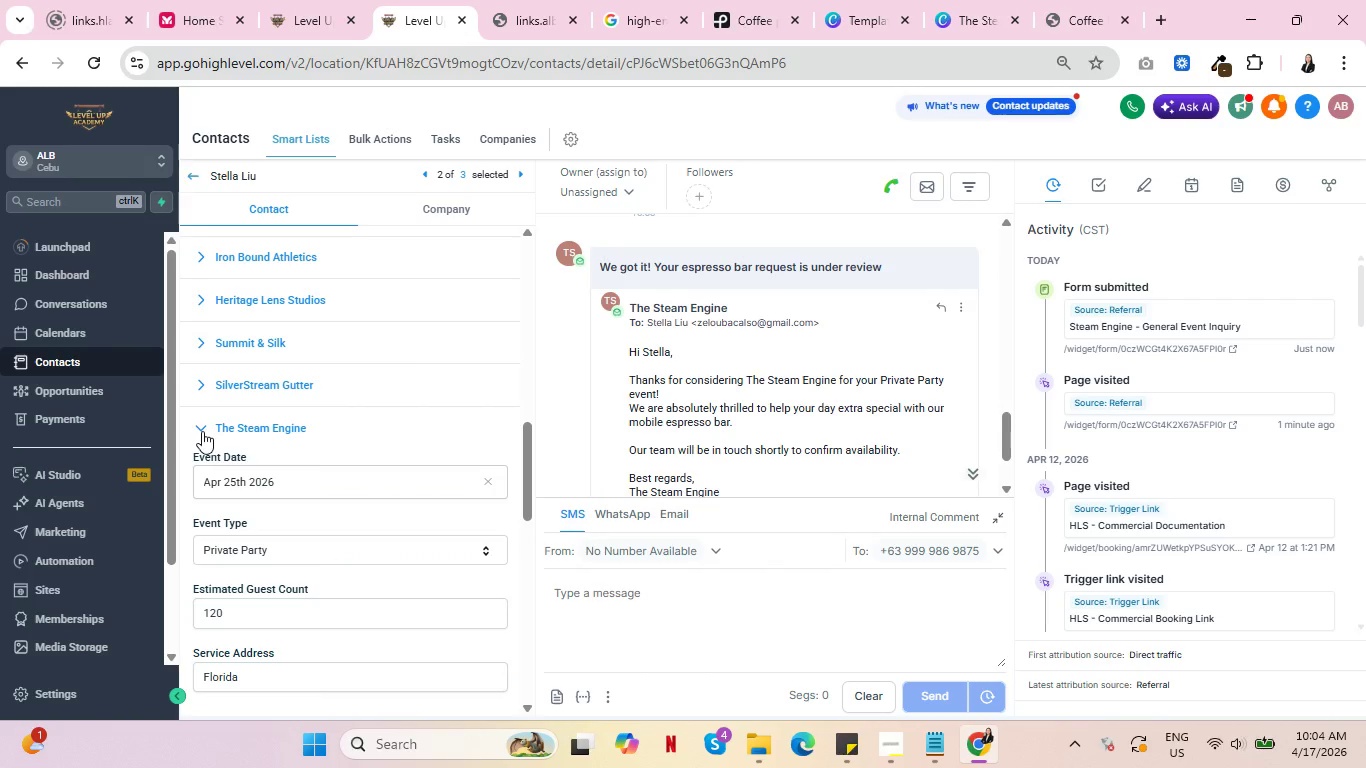 
scroll: coordinate [320, 438], scroll_direction: down, amount: 2.0
 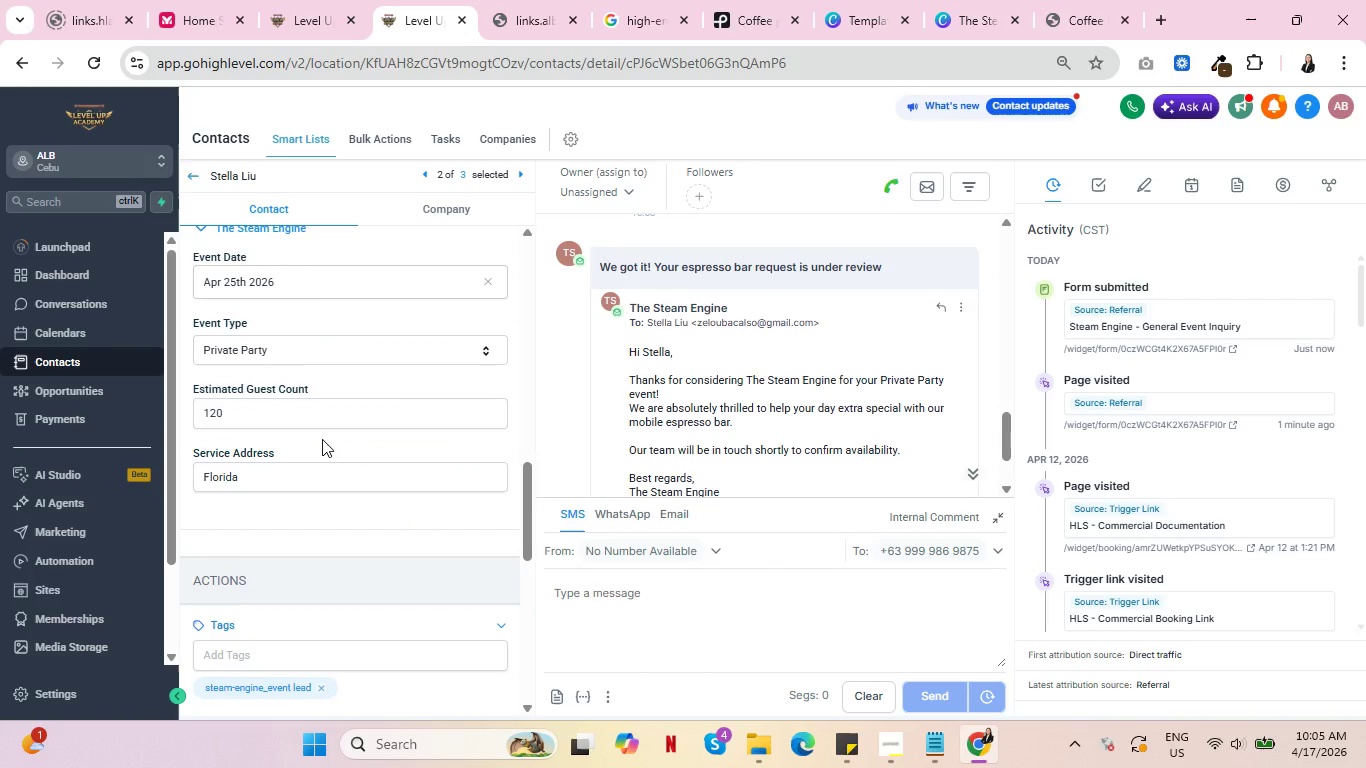 
wait(17.97)
 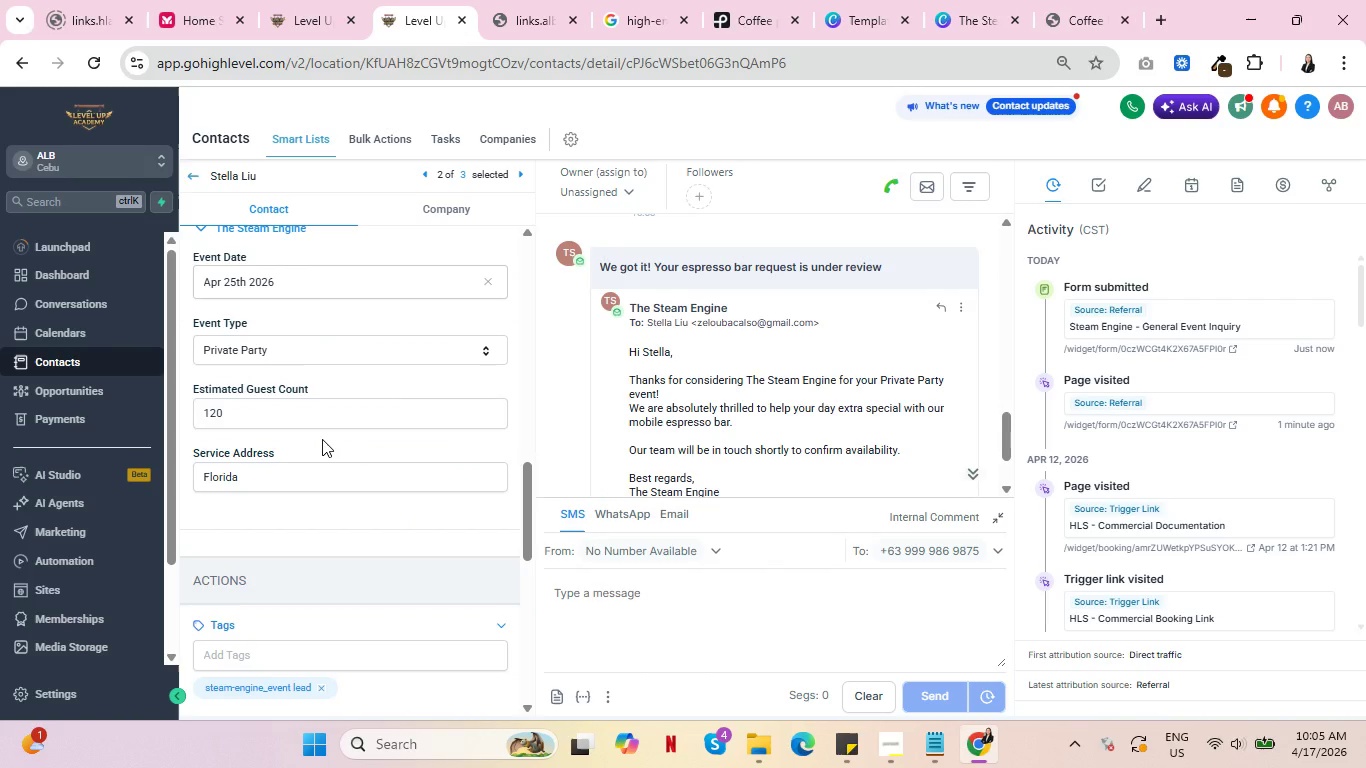 
scroll: coordinate [759, 399], scroll_direction: none, amount: 0.0
 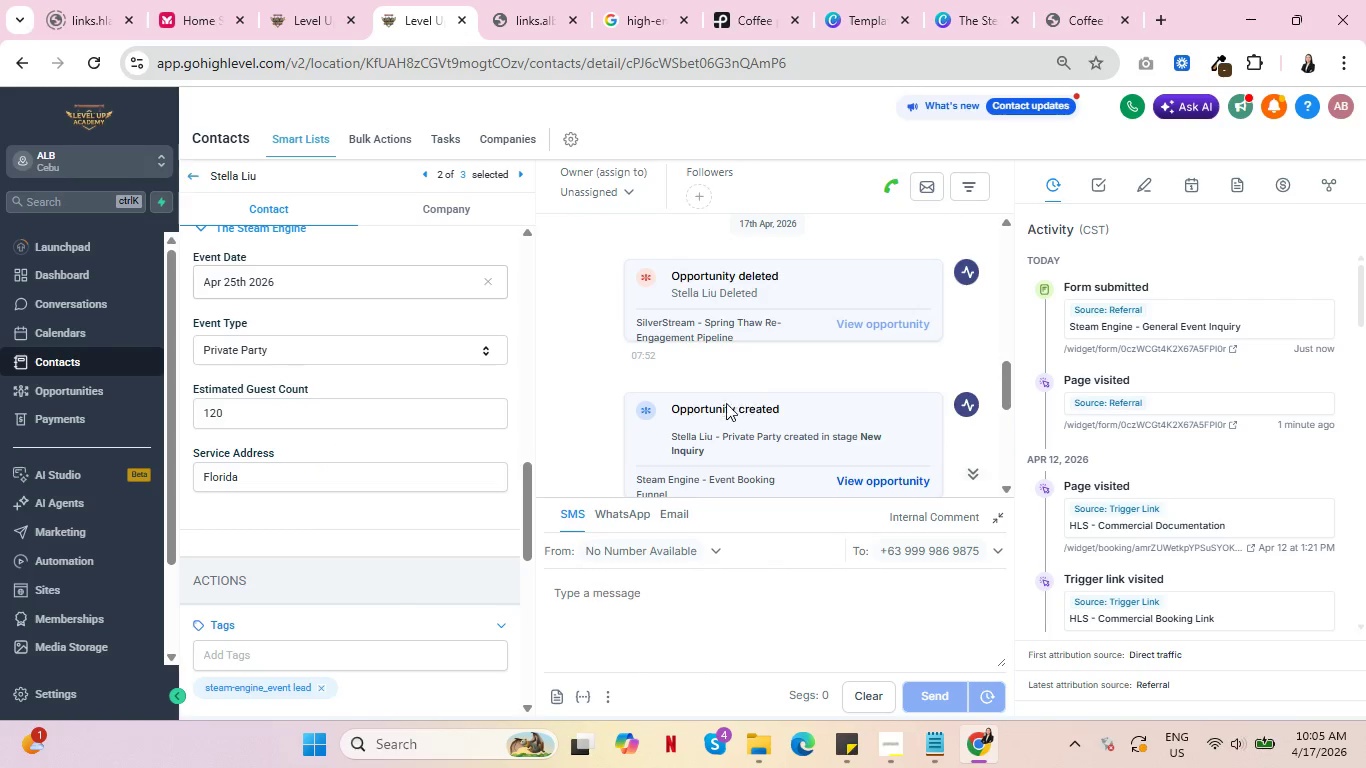 
scroll: coordinate [719, 403], scroll_direction: down, amount: 5.0
 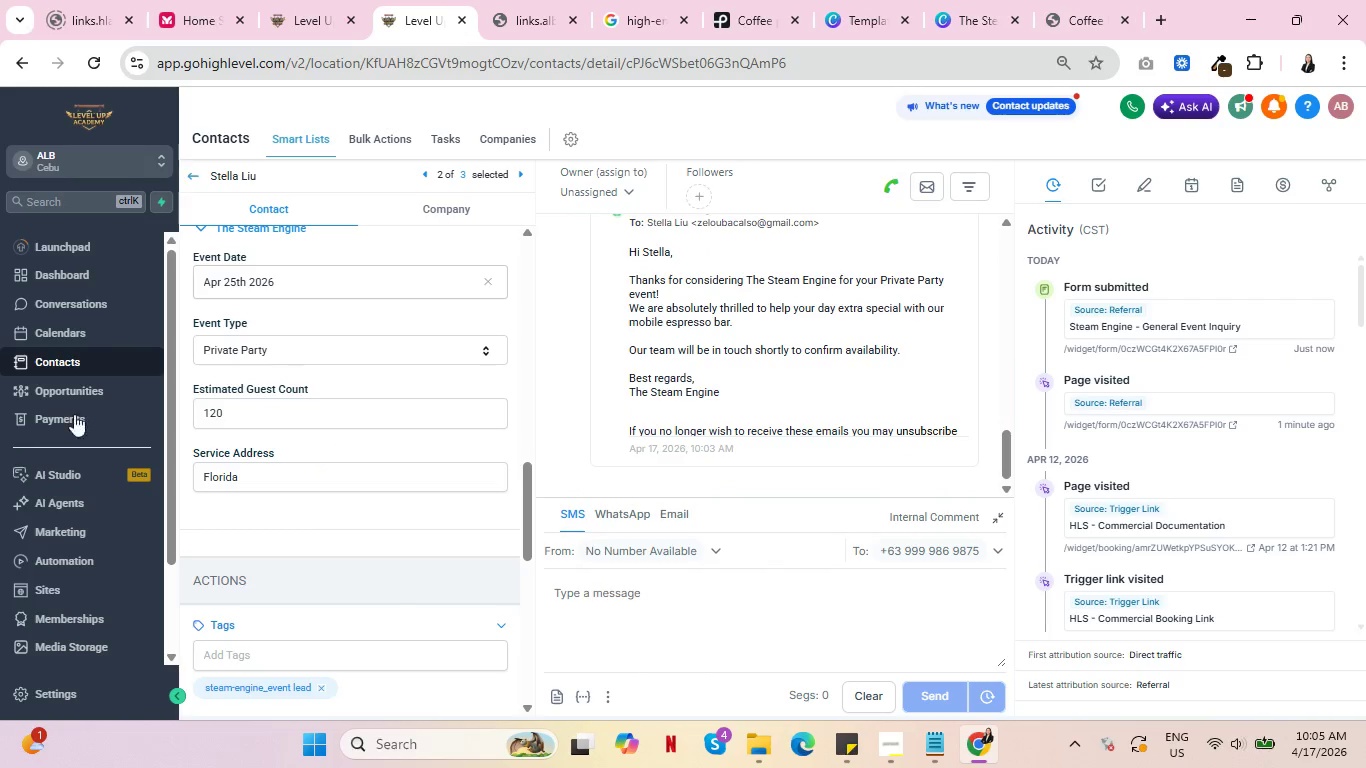 
left_click([56, 385])
 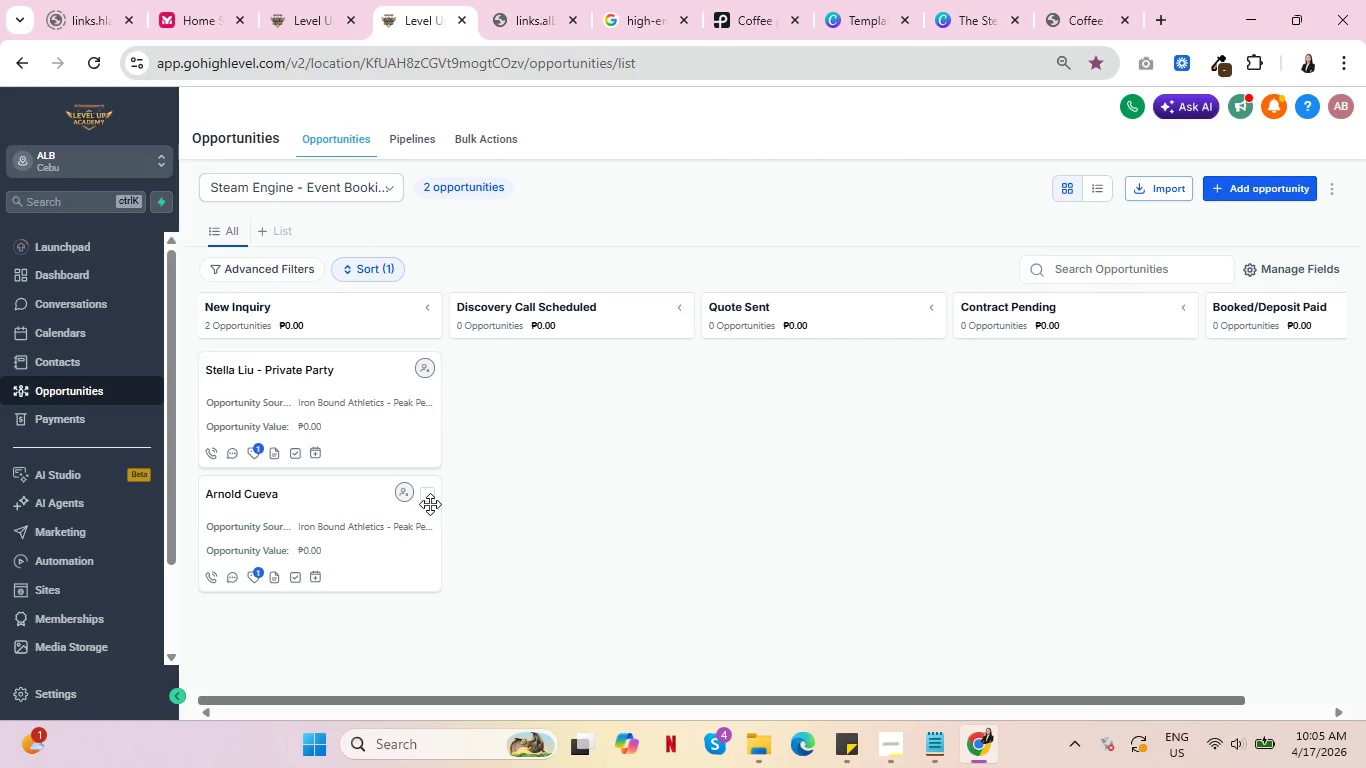 
wait(7.03)
 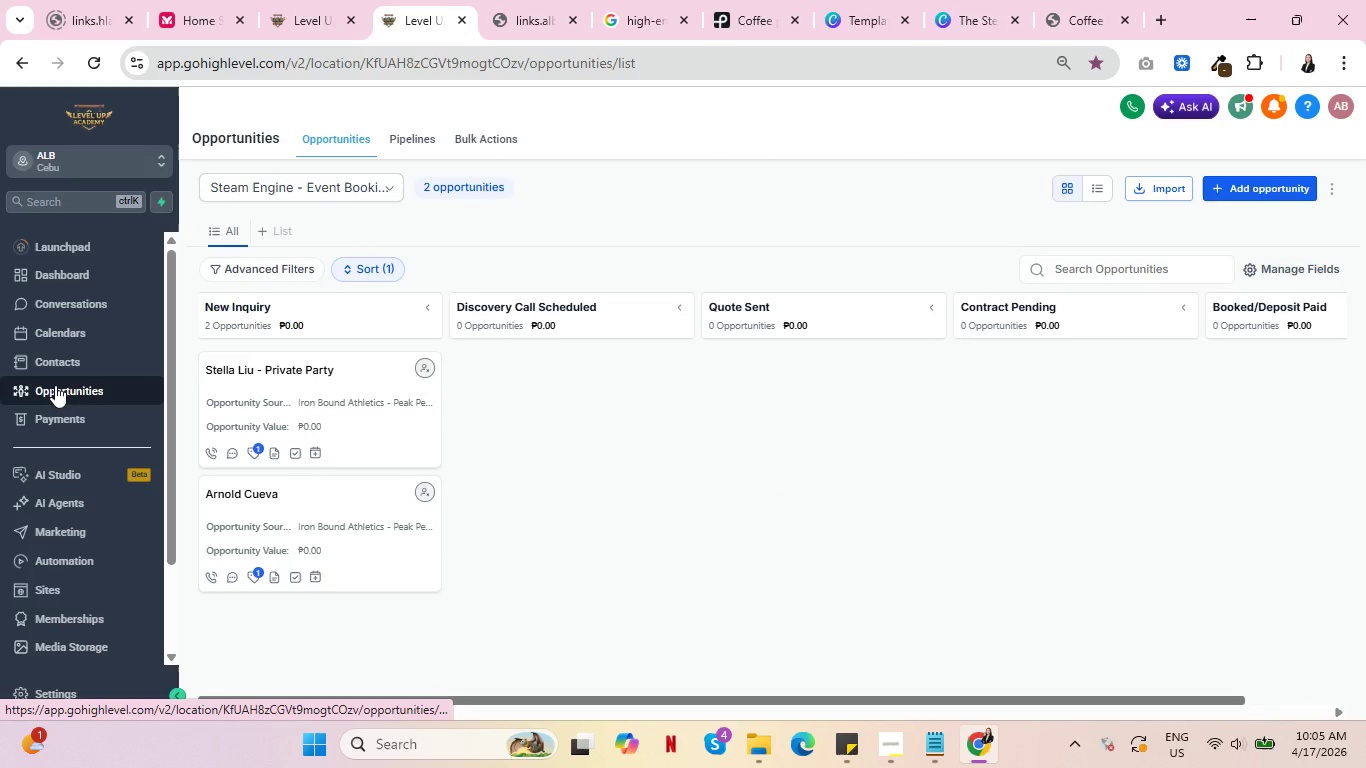 
left_click([423, 270])
 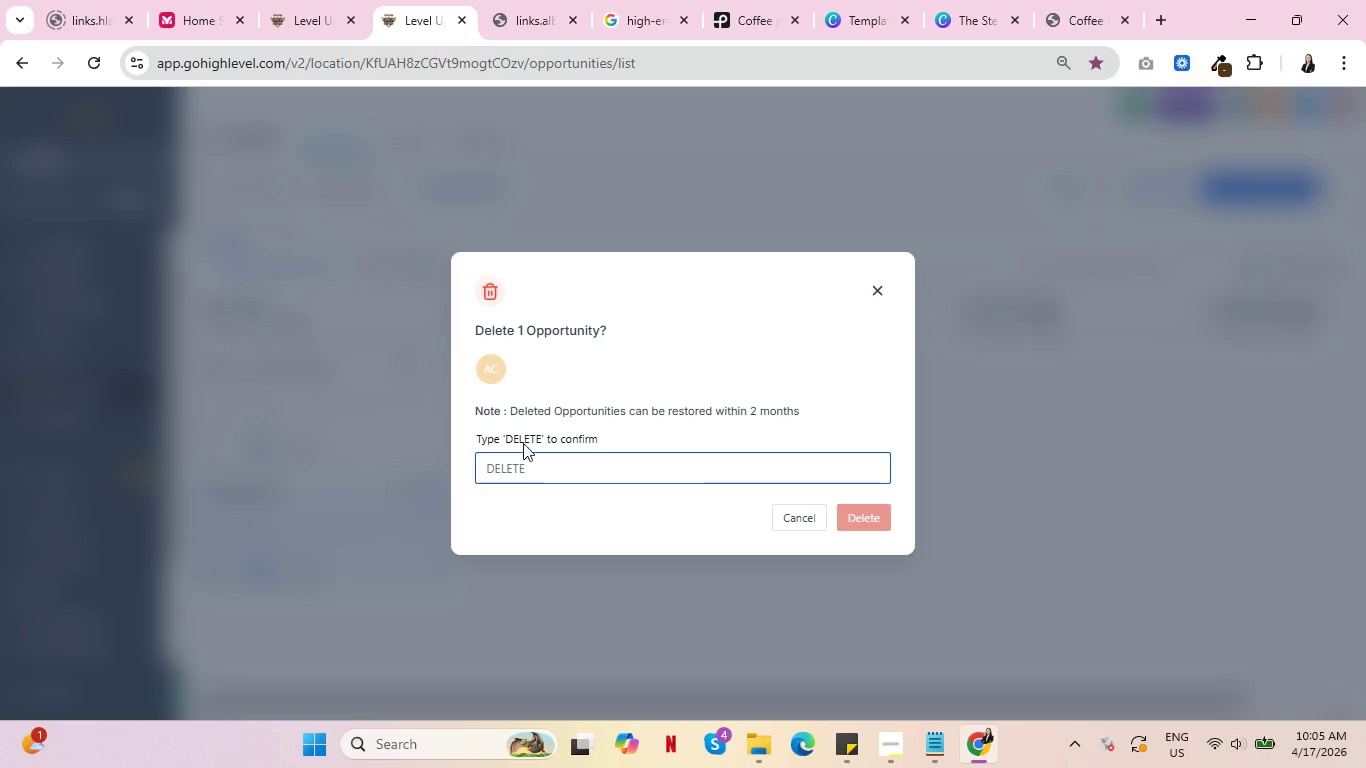 
double_click([523, 443])
 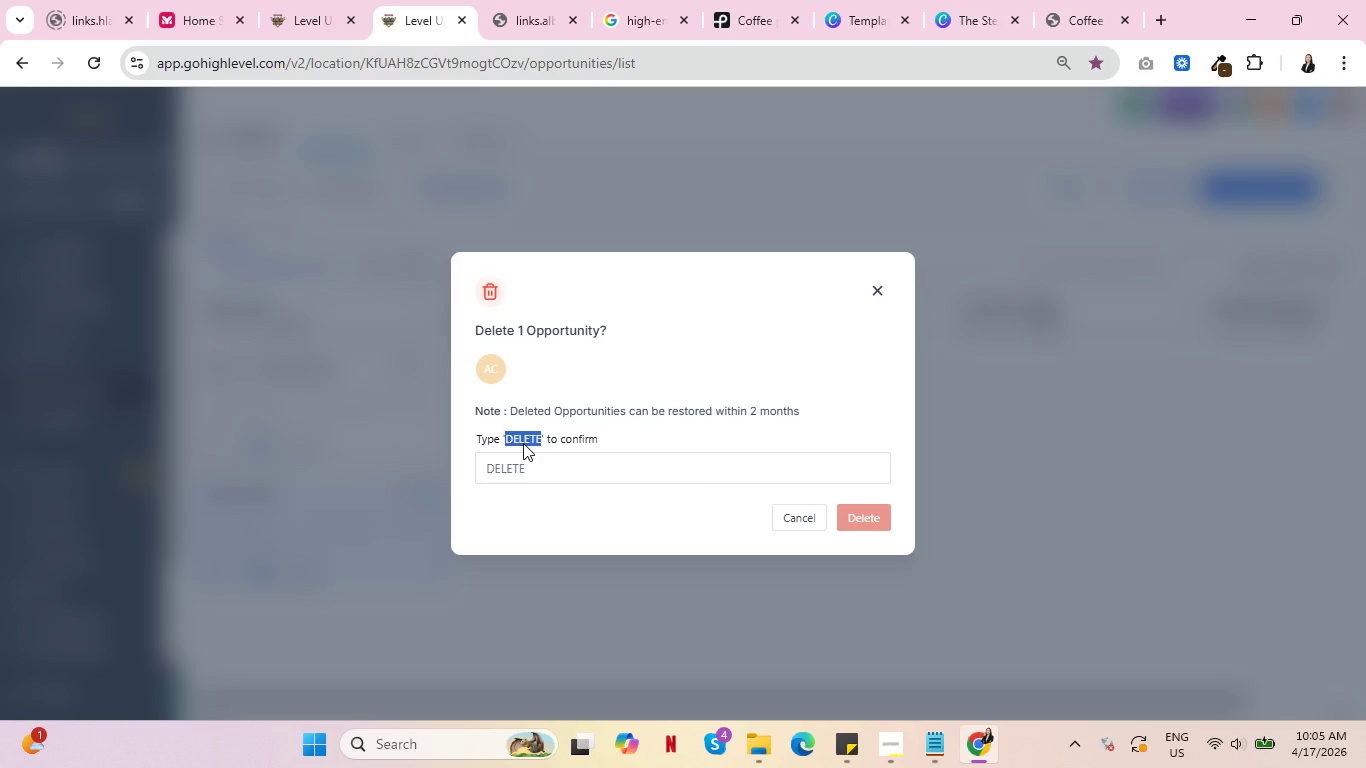 
key(Control+C)
 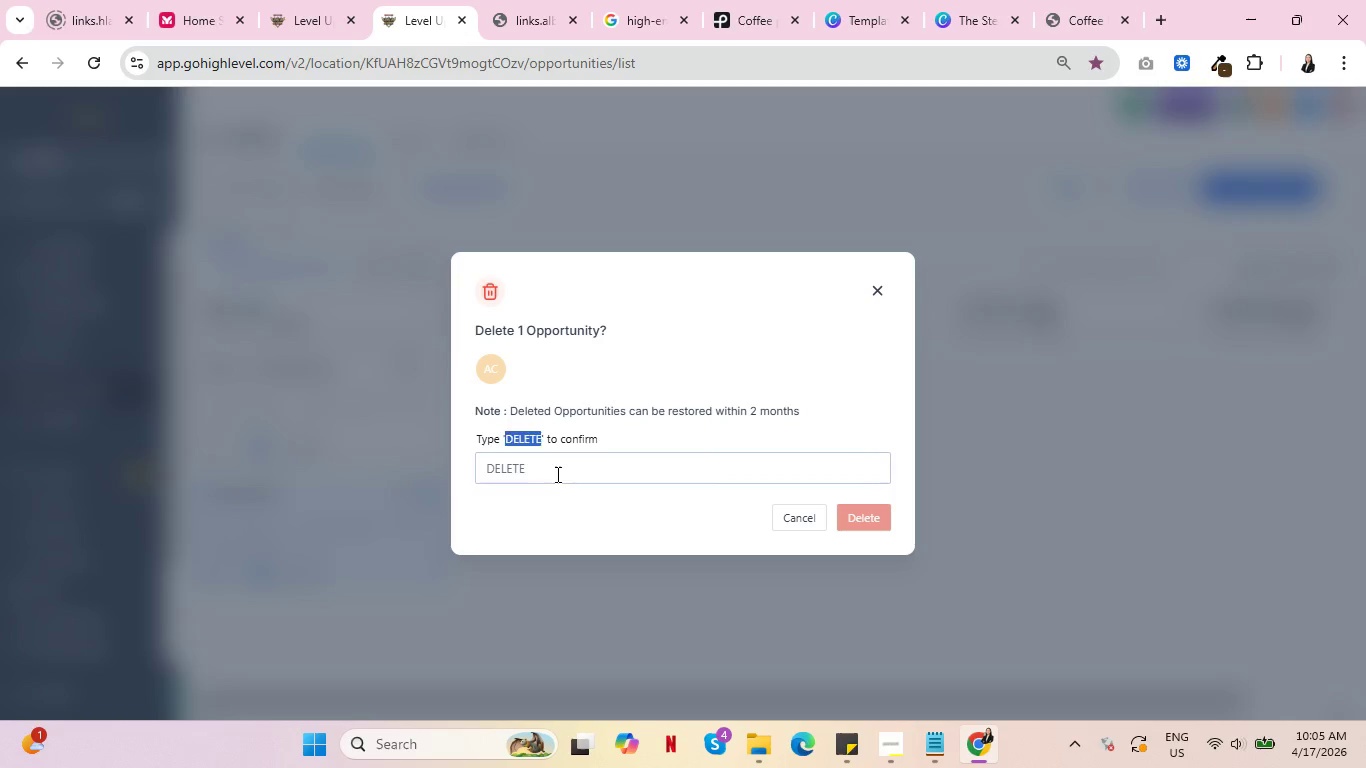 
left_click([556, 474])
 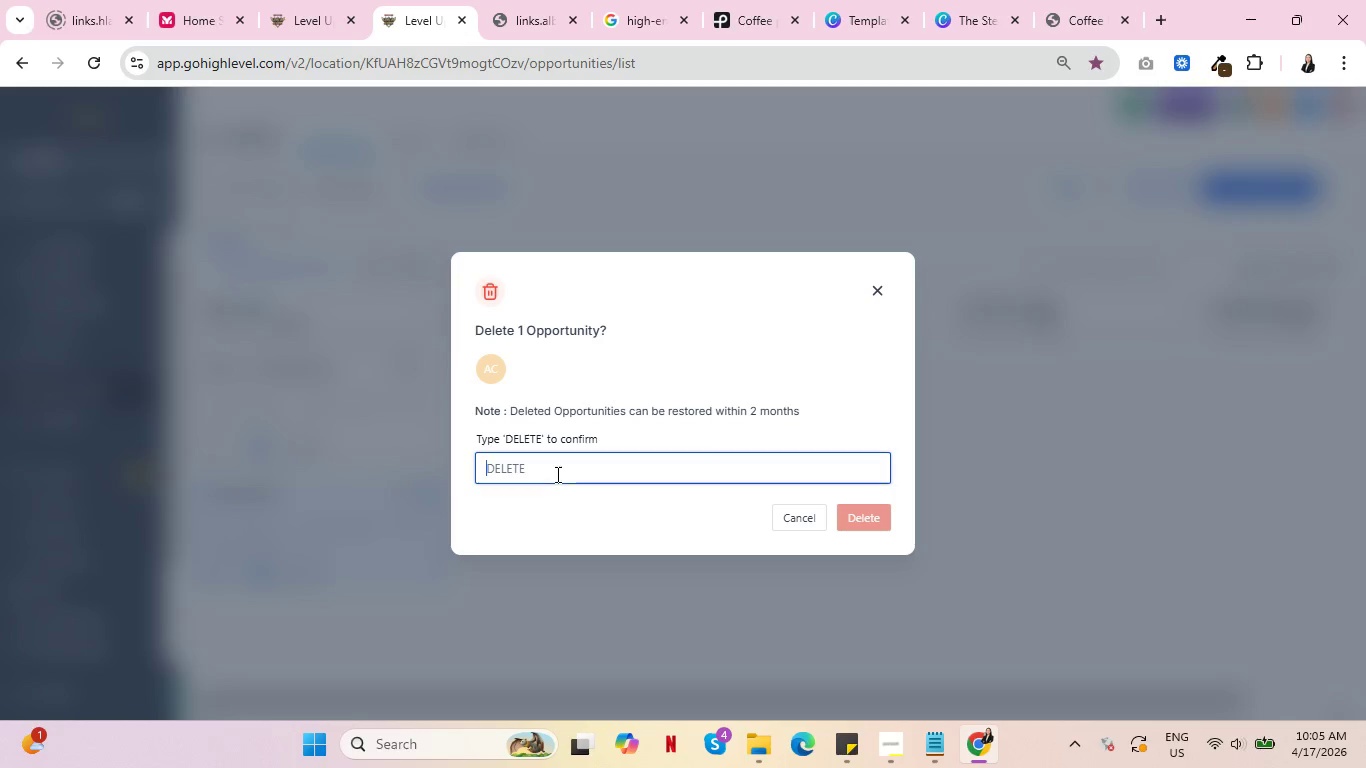 
key(Control+V)
 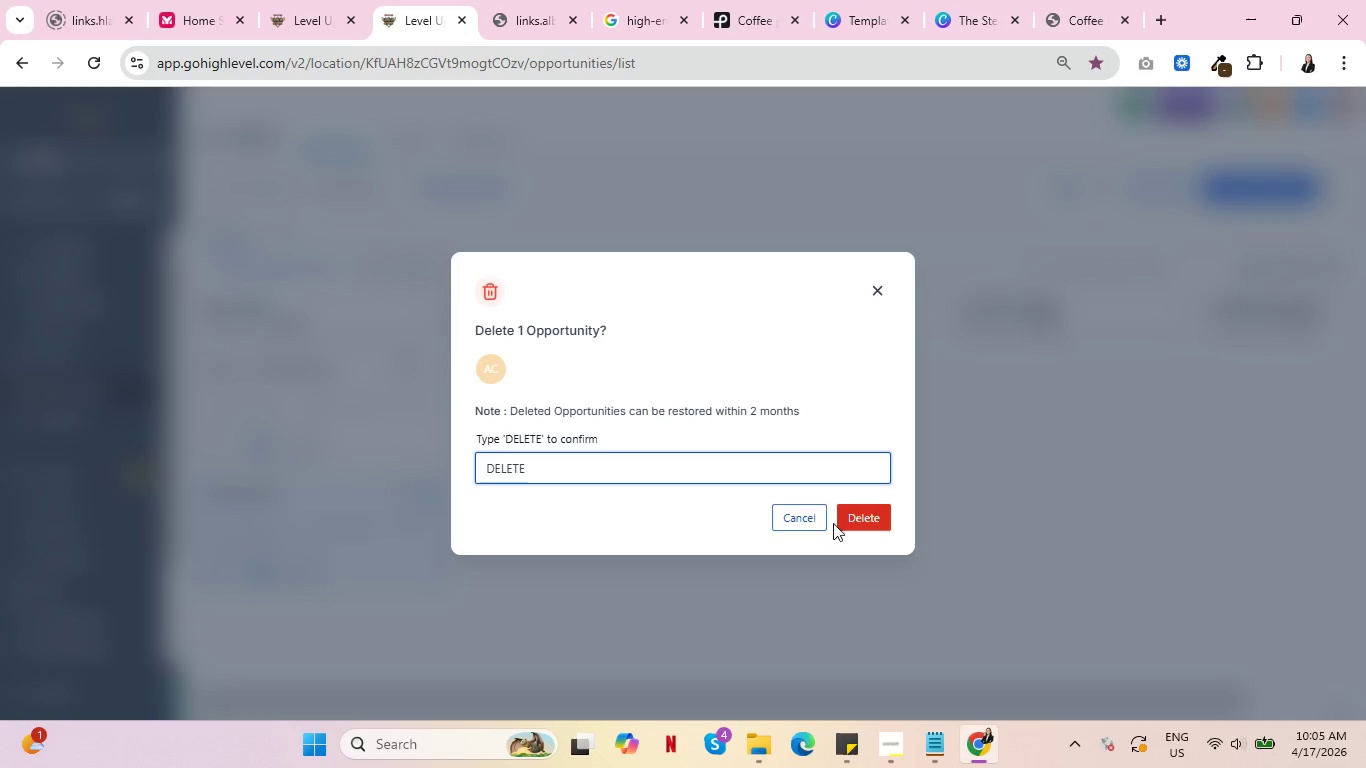 
left_click([861, 514])